 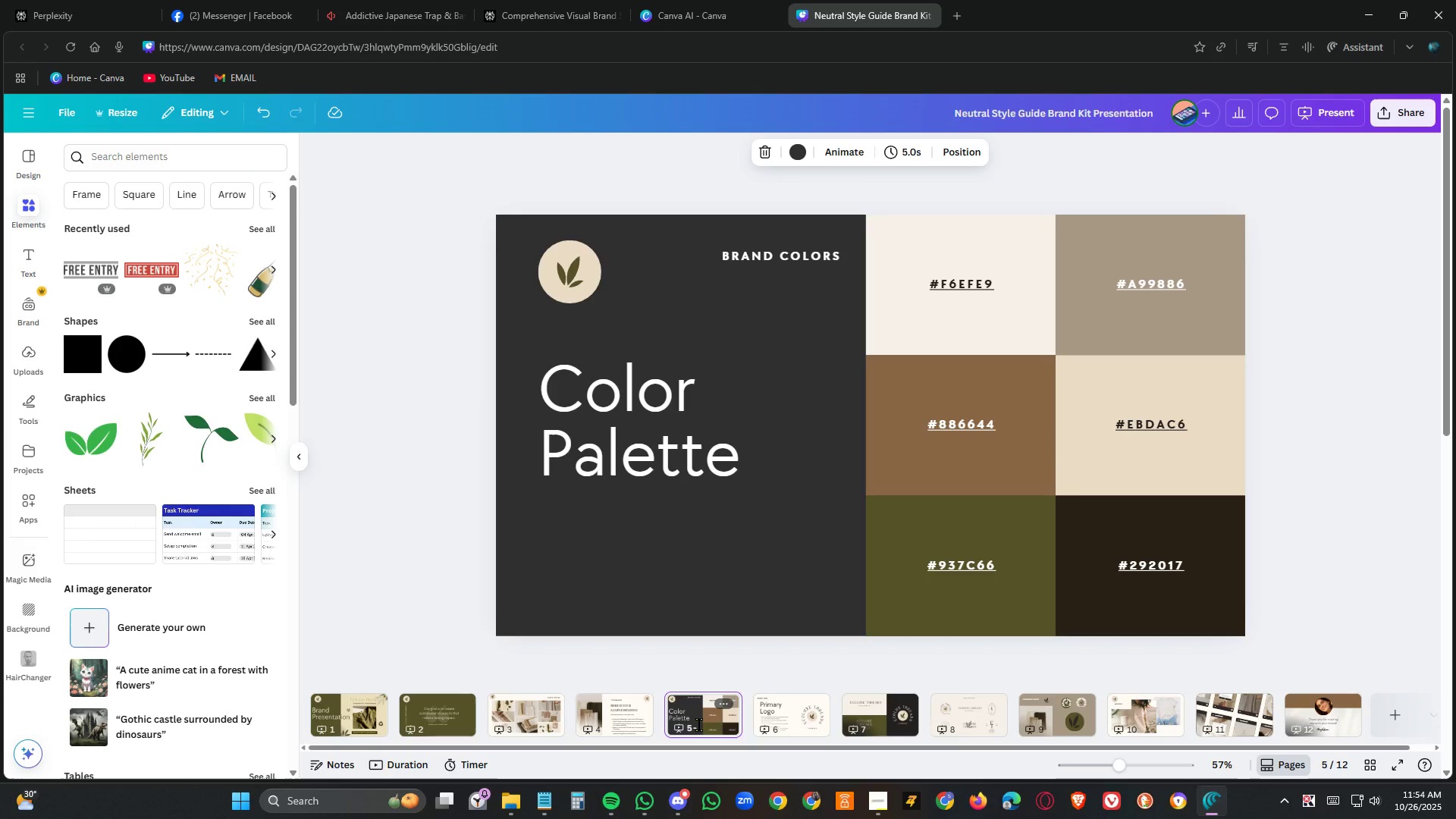 
left_click([799, 714])
 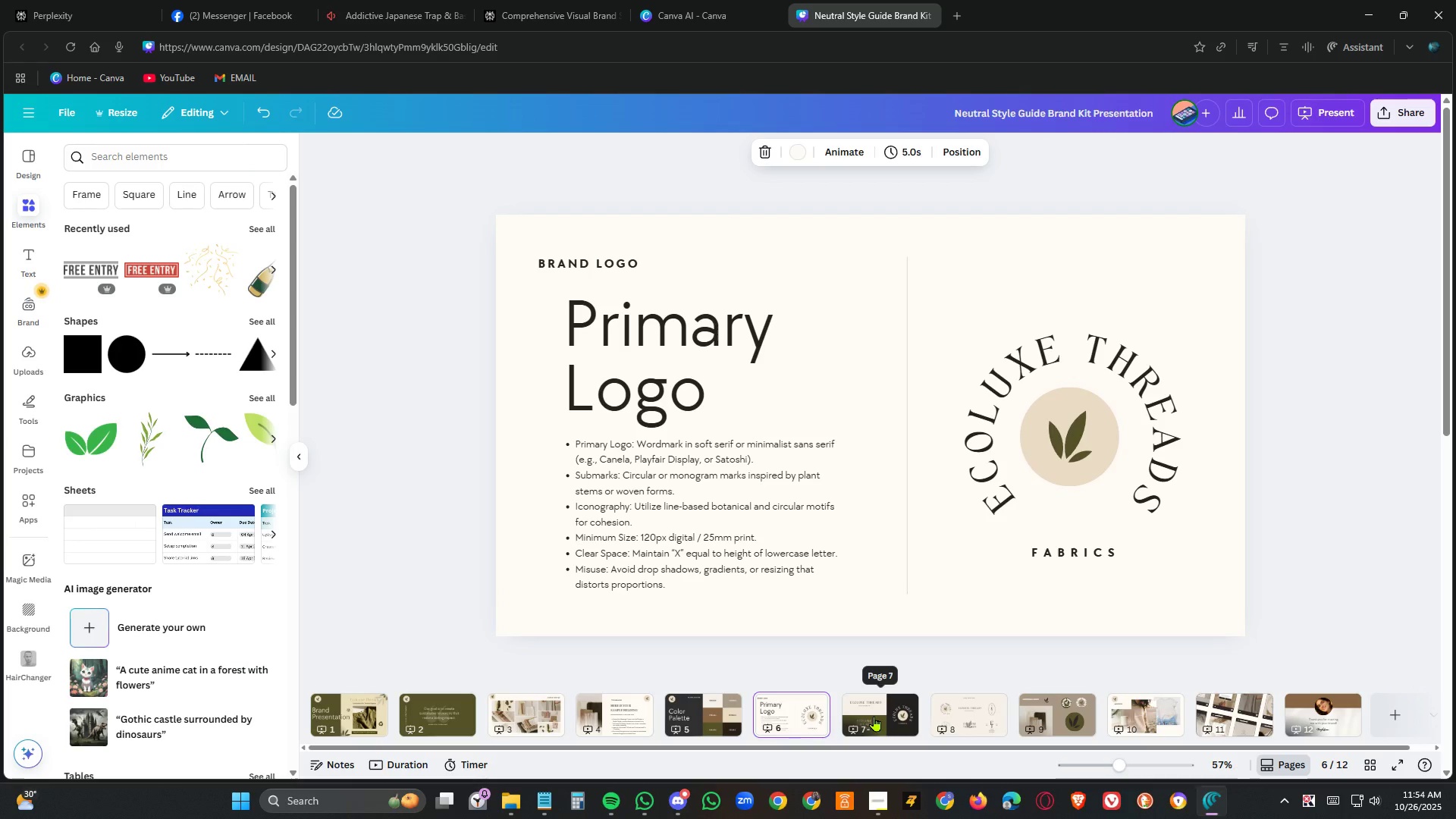 
left_click([874, 716])
 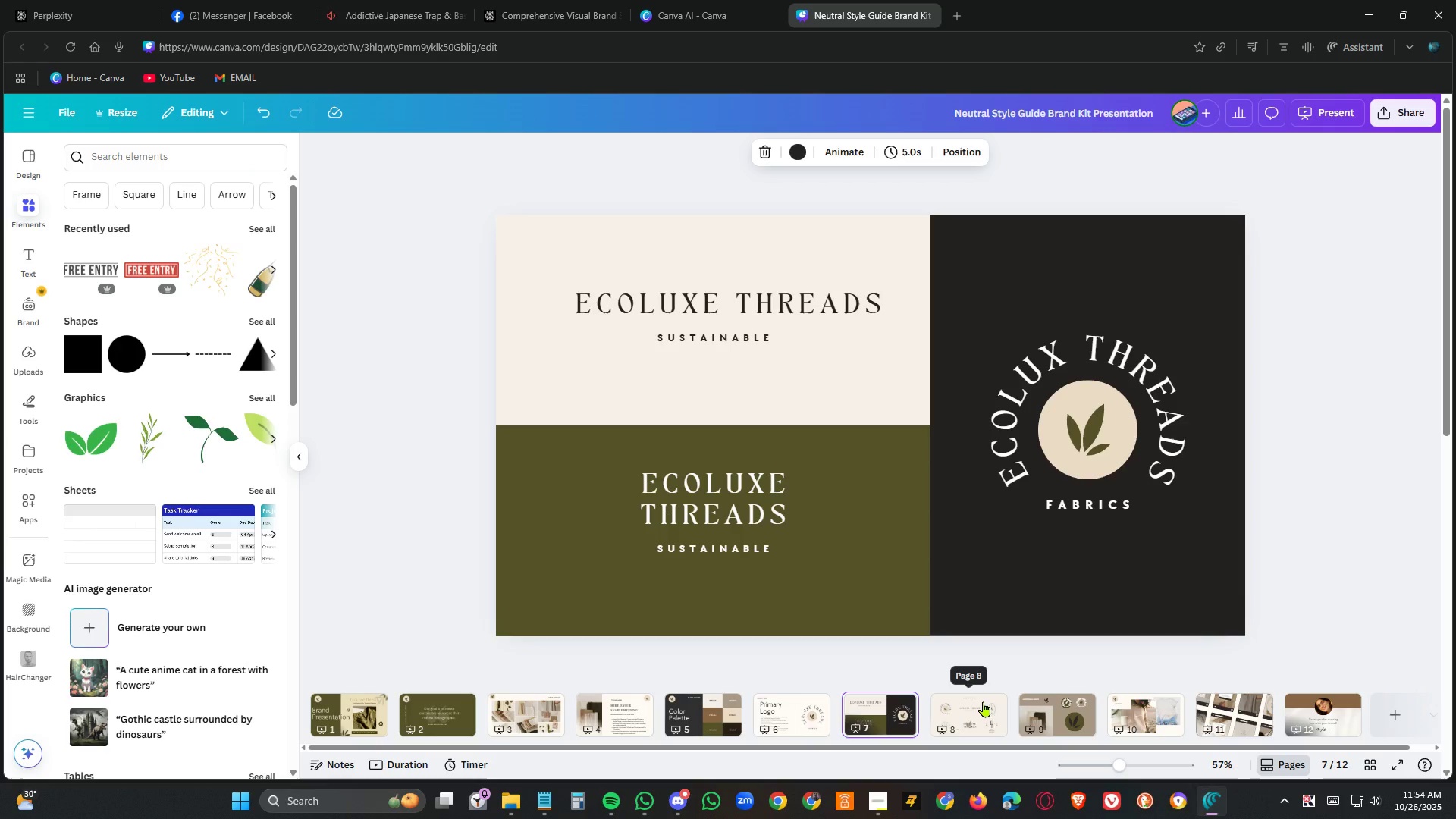 
left_click([977, 713])
 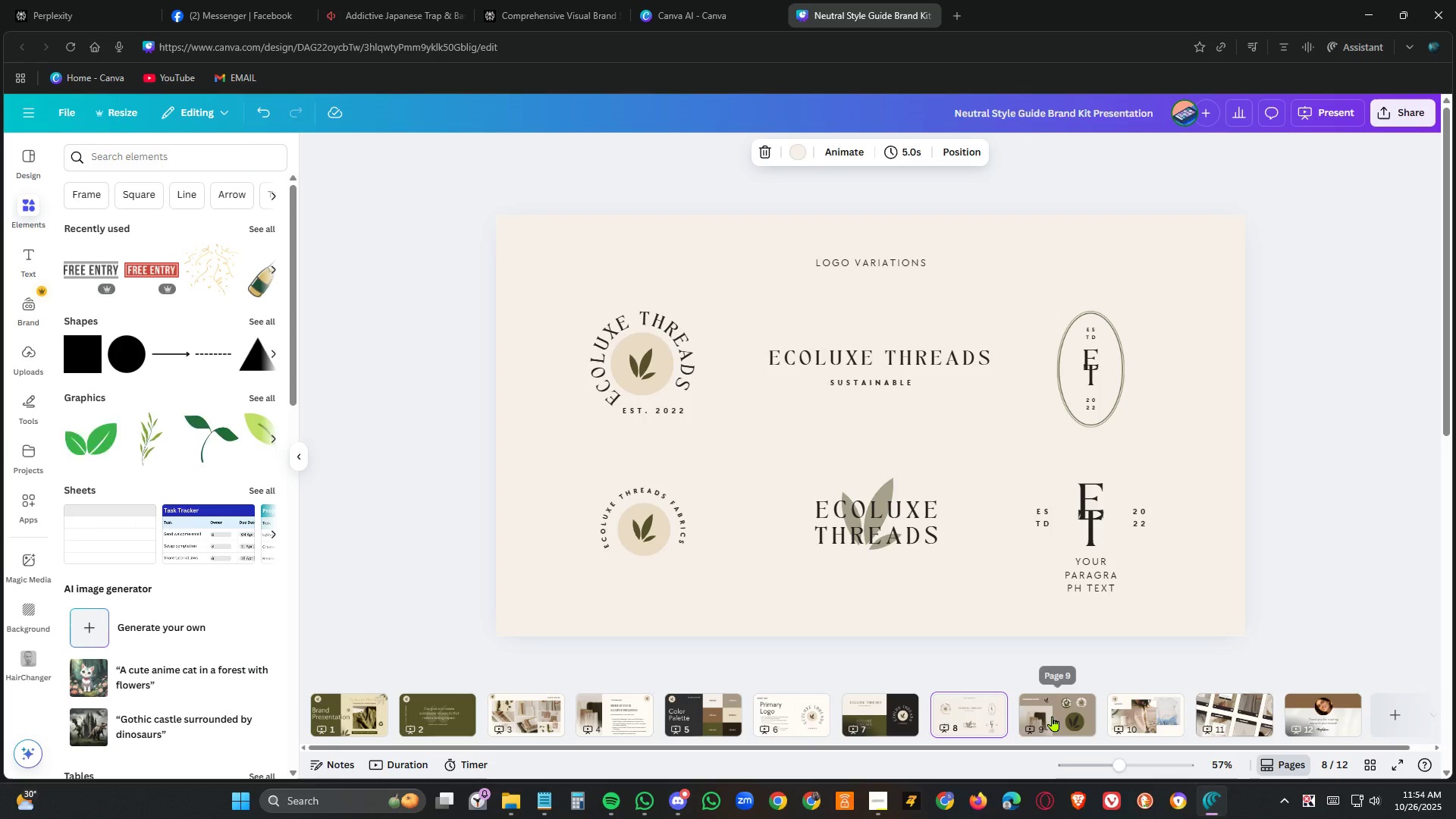 
left_click([1053, 716])
 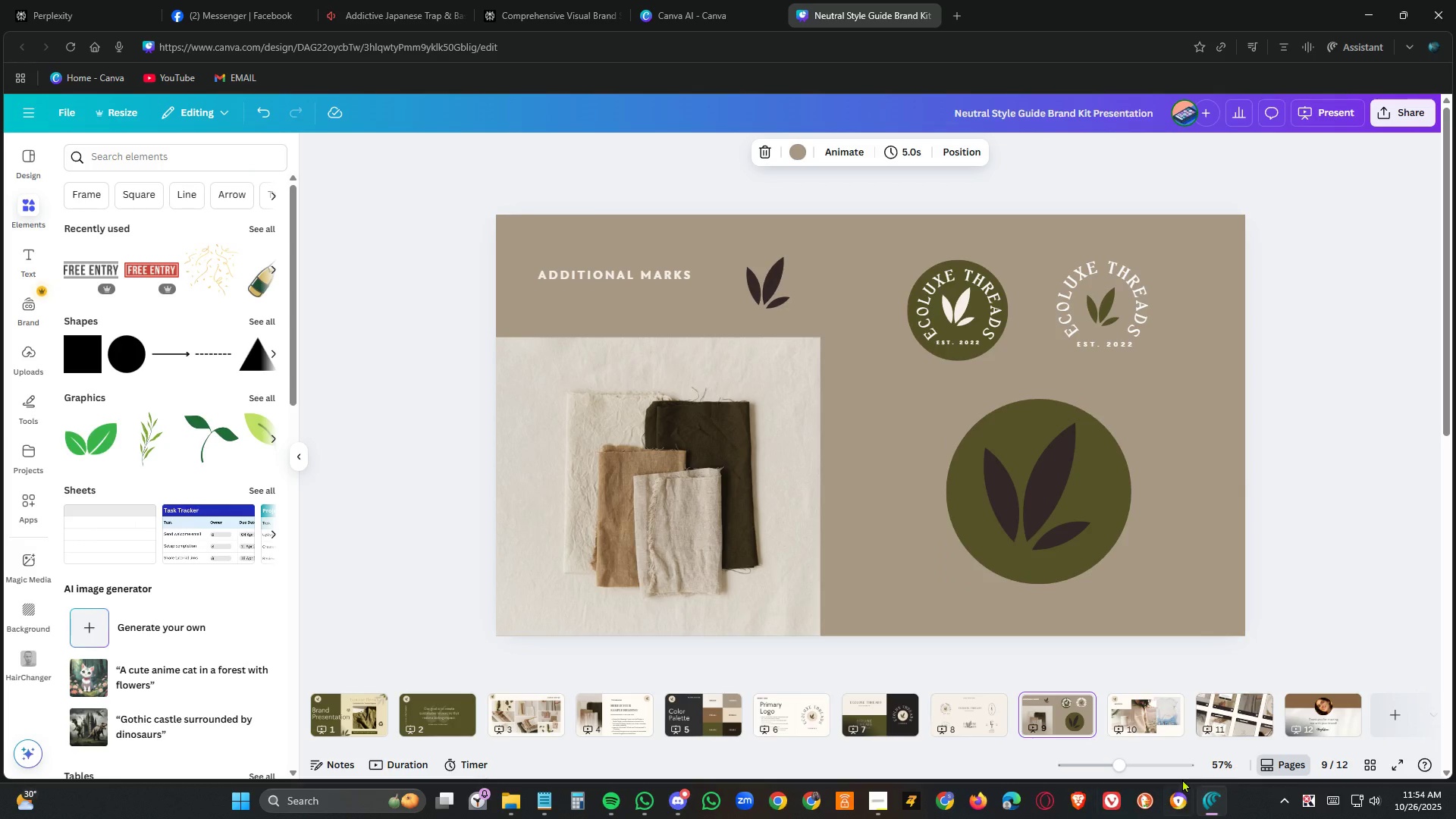 
left_click([1156, 718])
 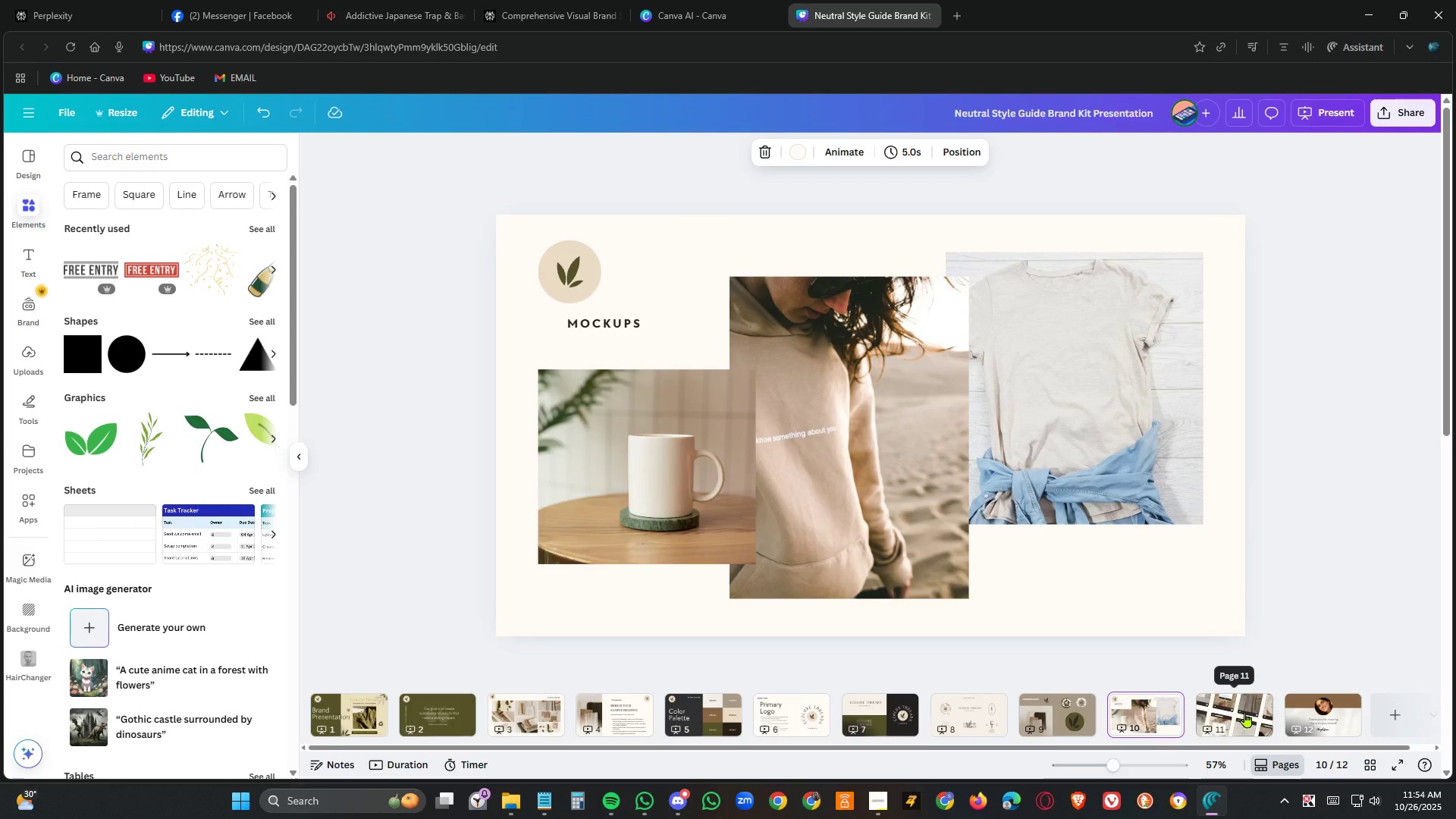 
left_click([1245, 712])
 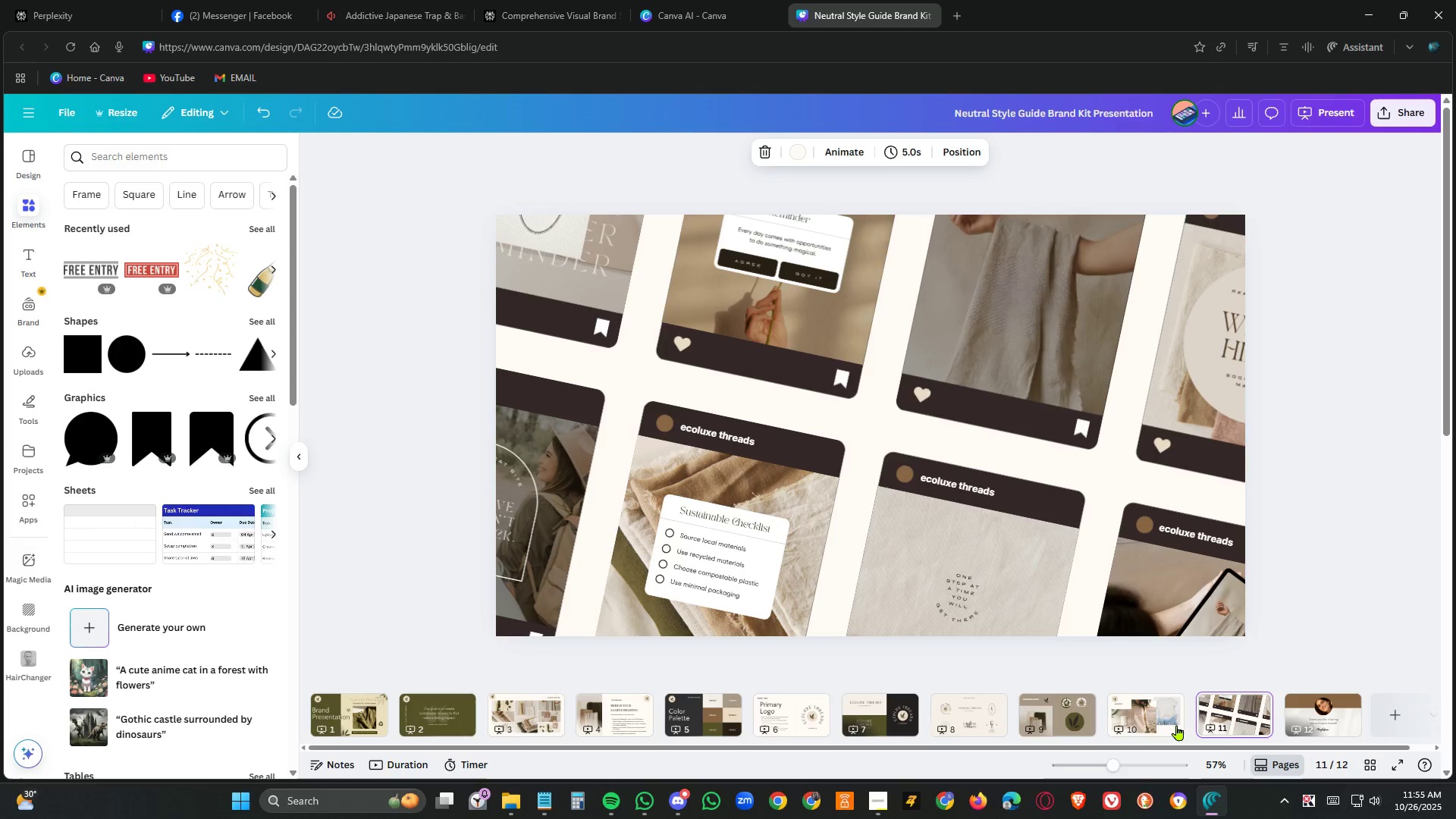 
left_click([1150, 718])
 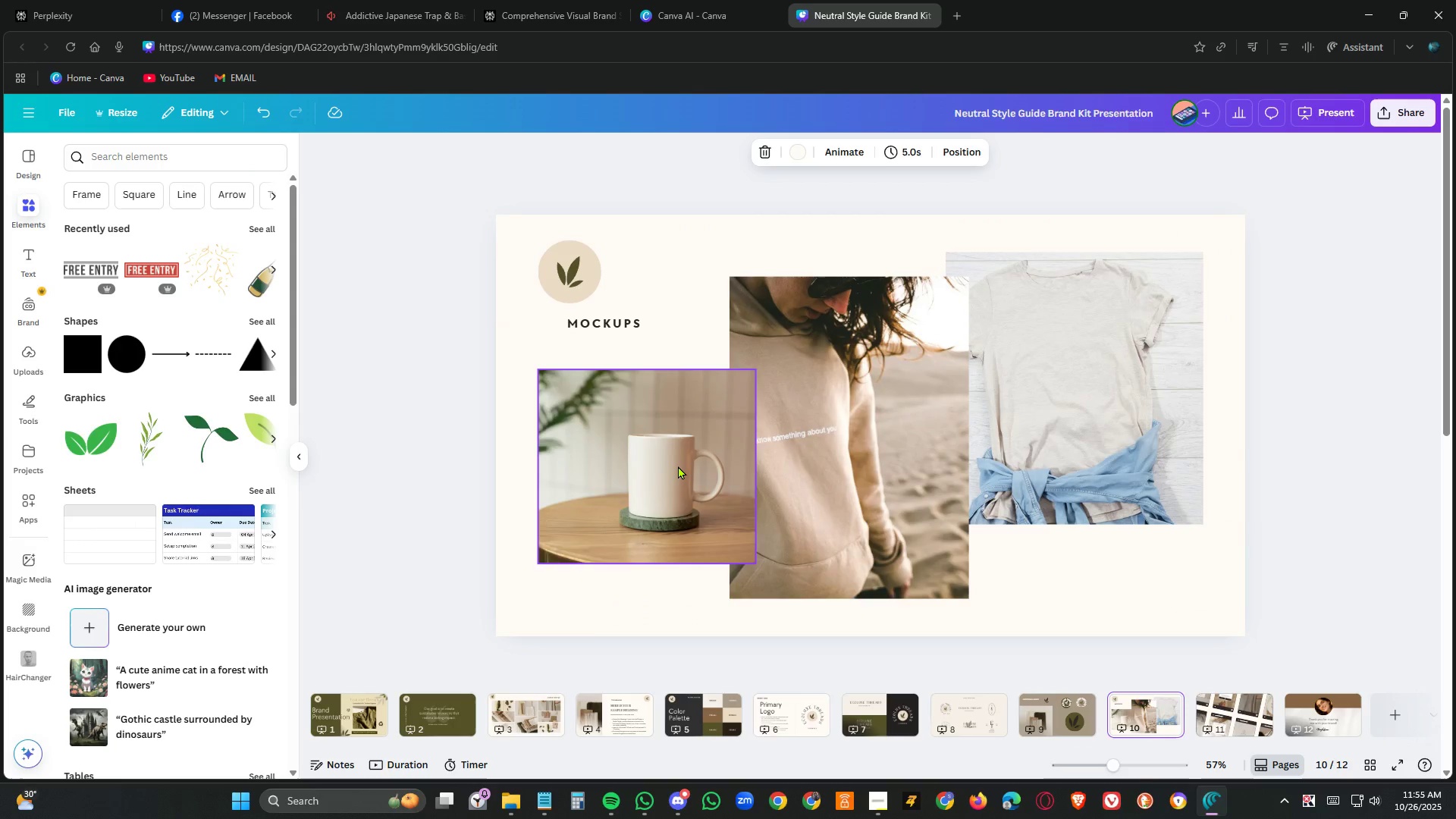 
left_click([678, 466])
 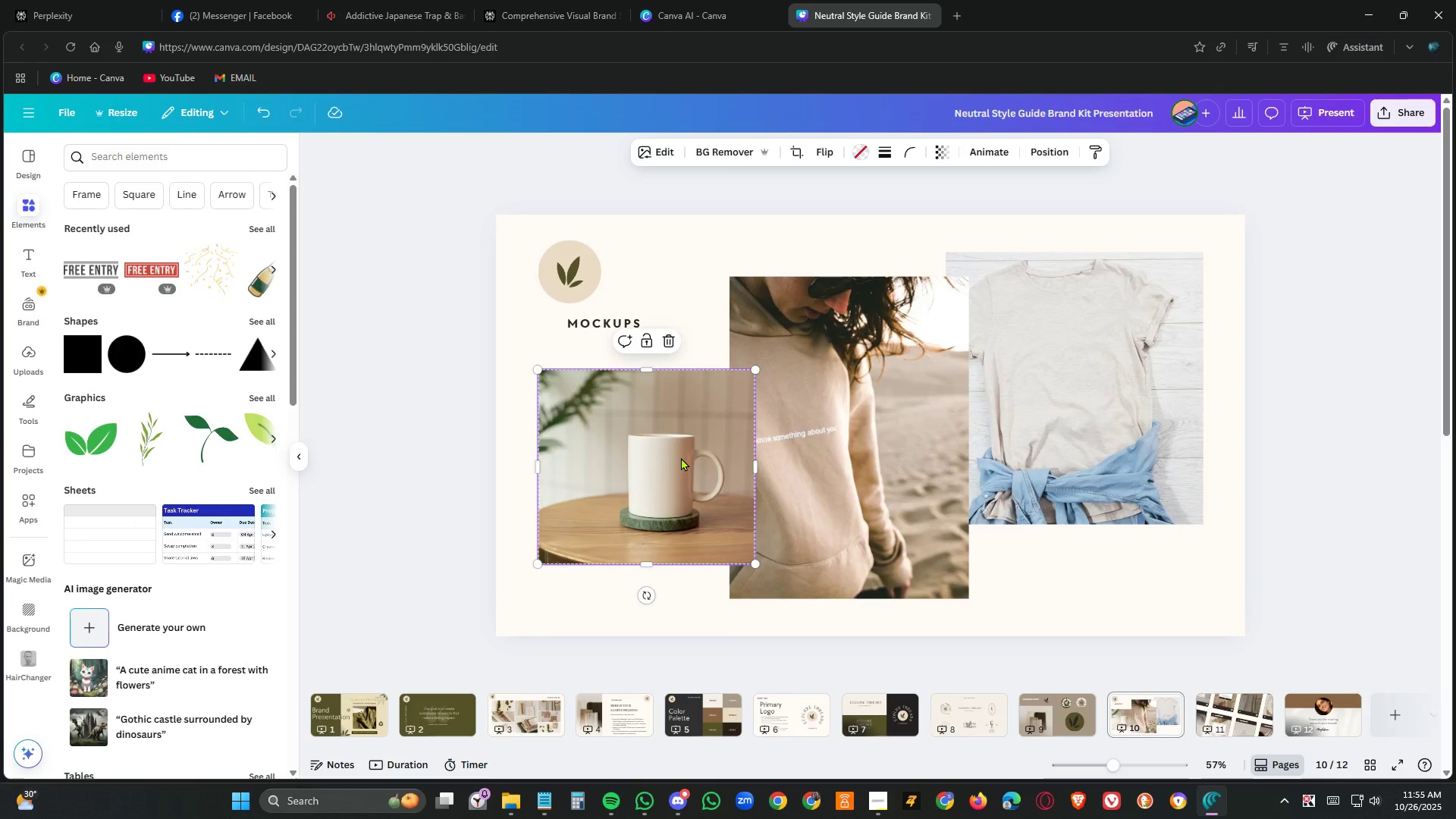 
left_click([872, 787])